 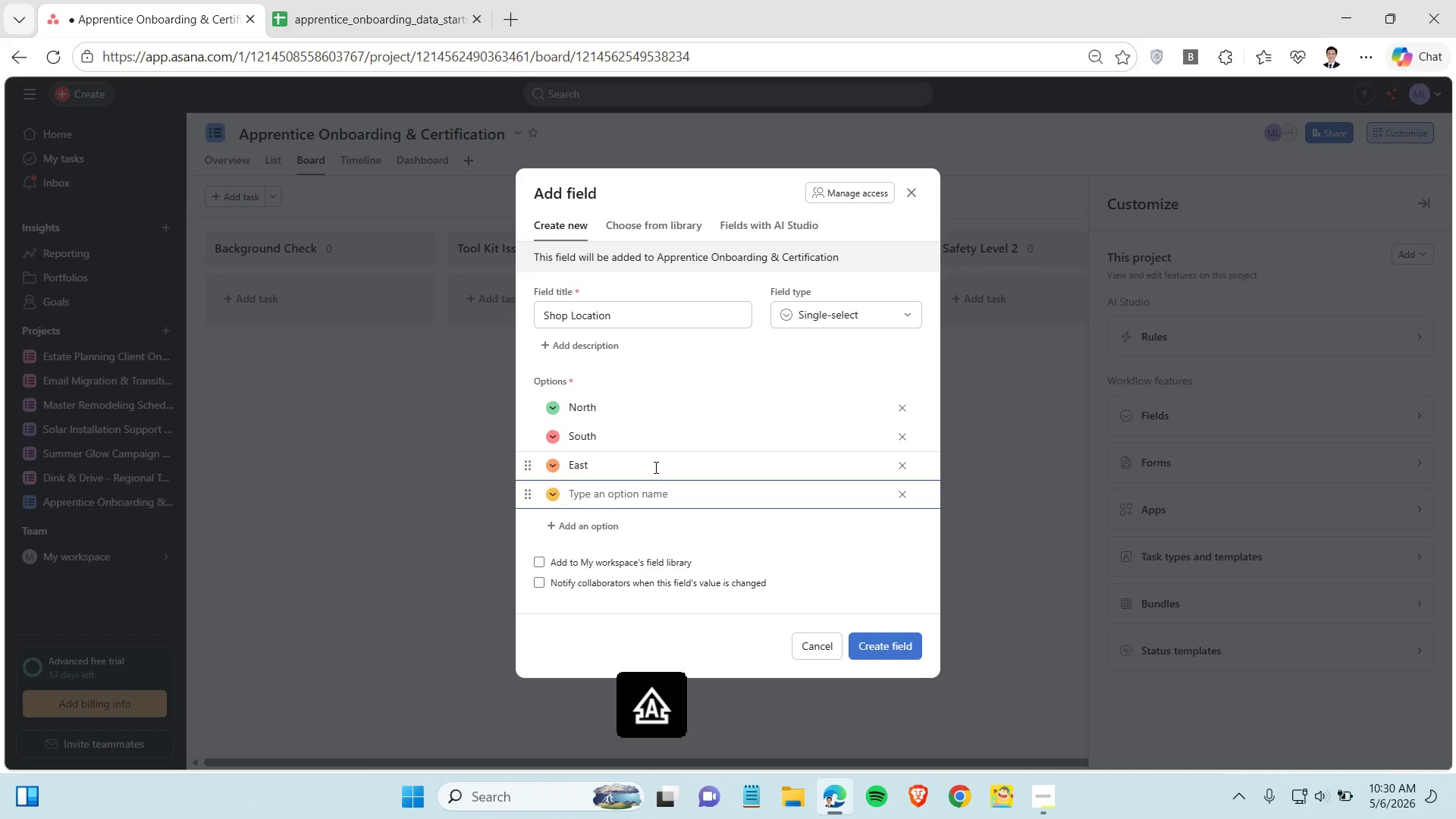 
type(West)
 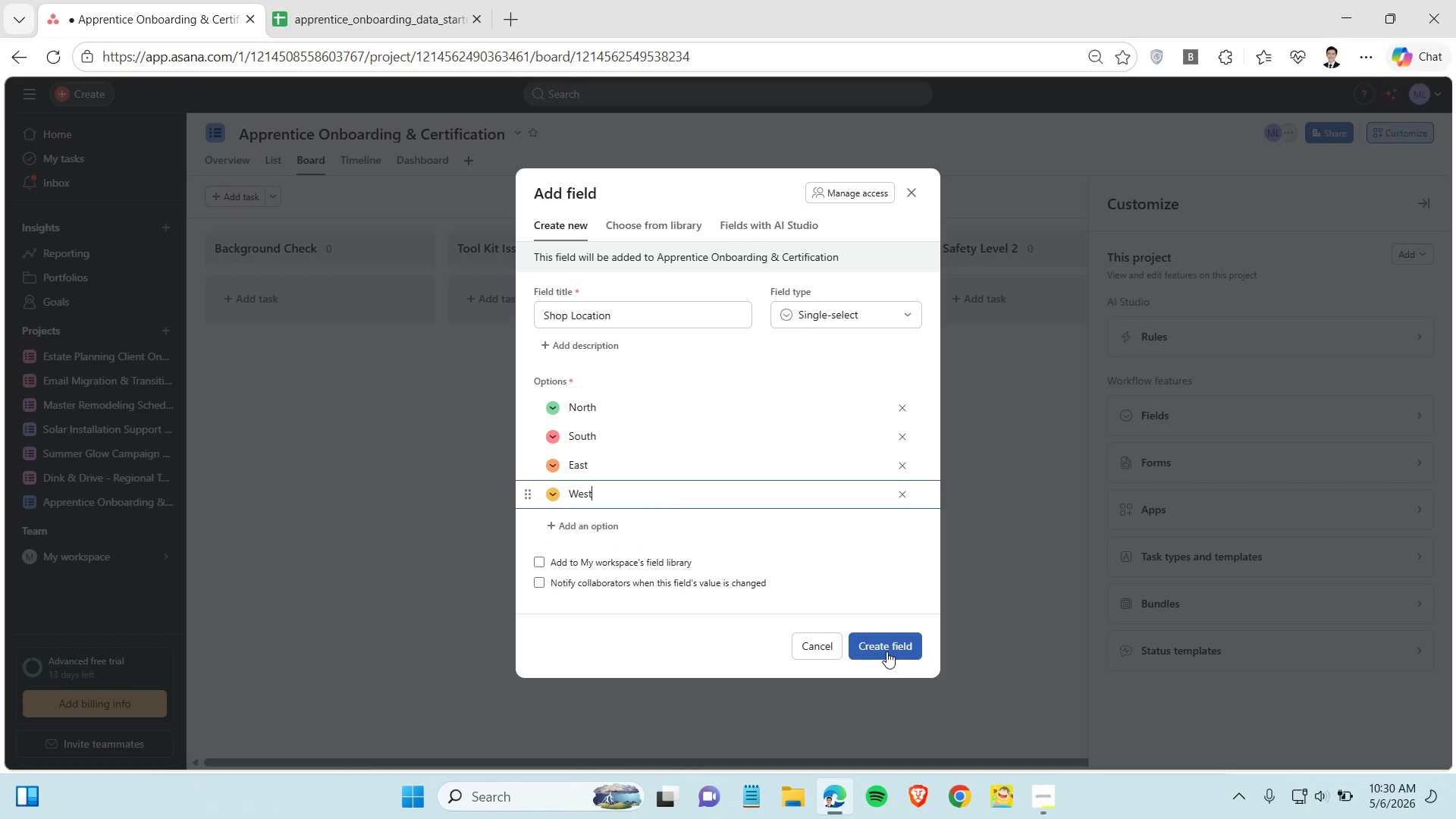 
left_click([886, 651])
 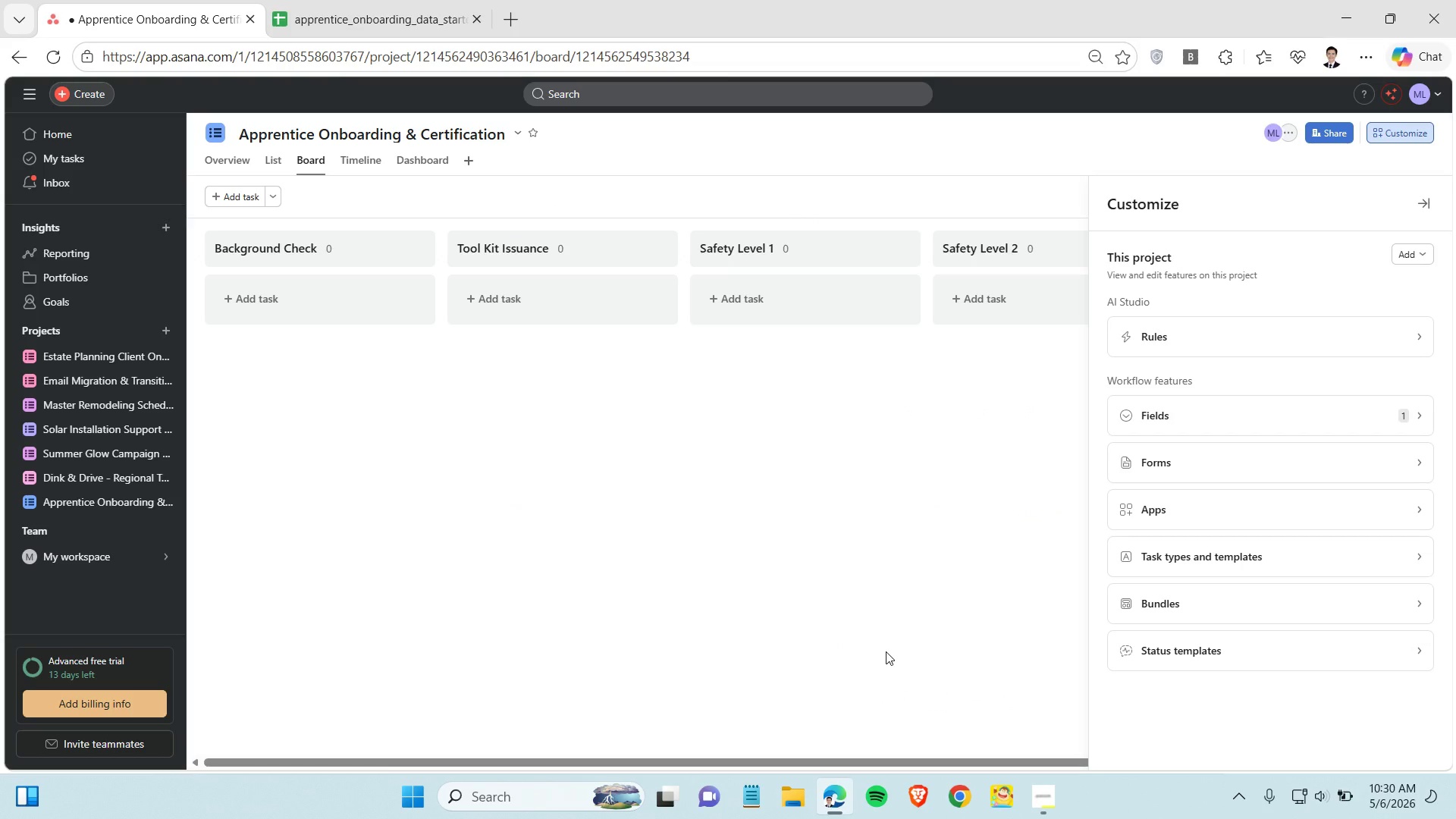 
wait(8.84)
 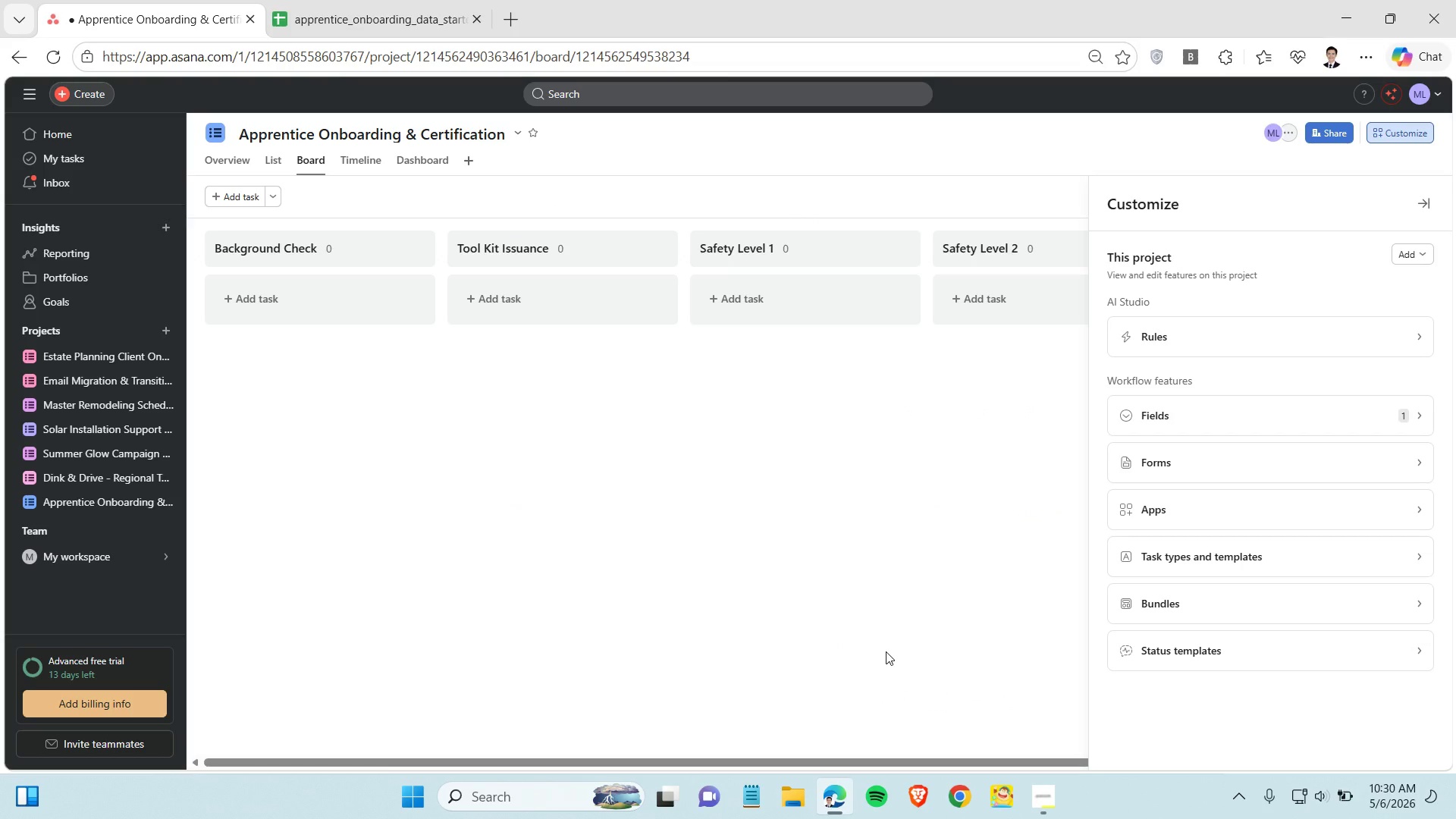 
left_click([1048, 804])